 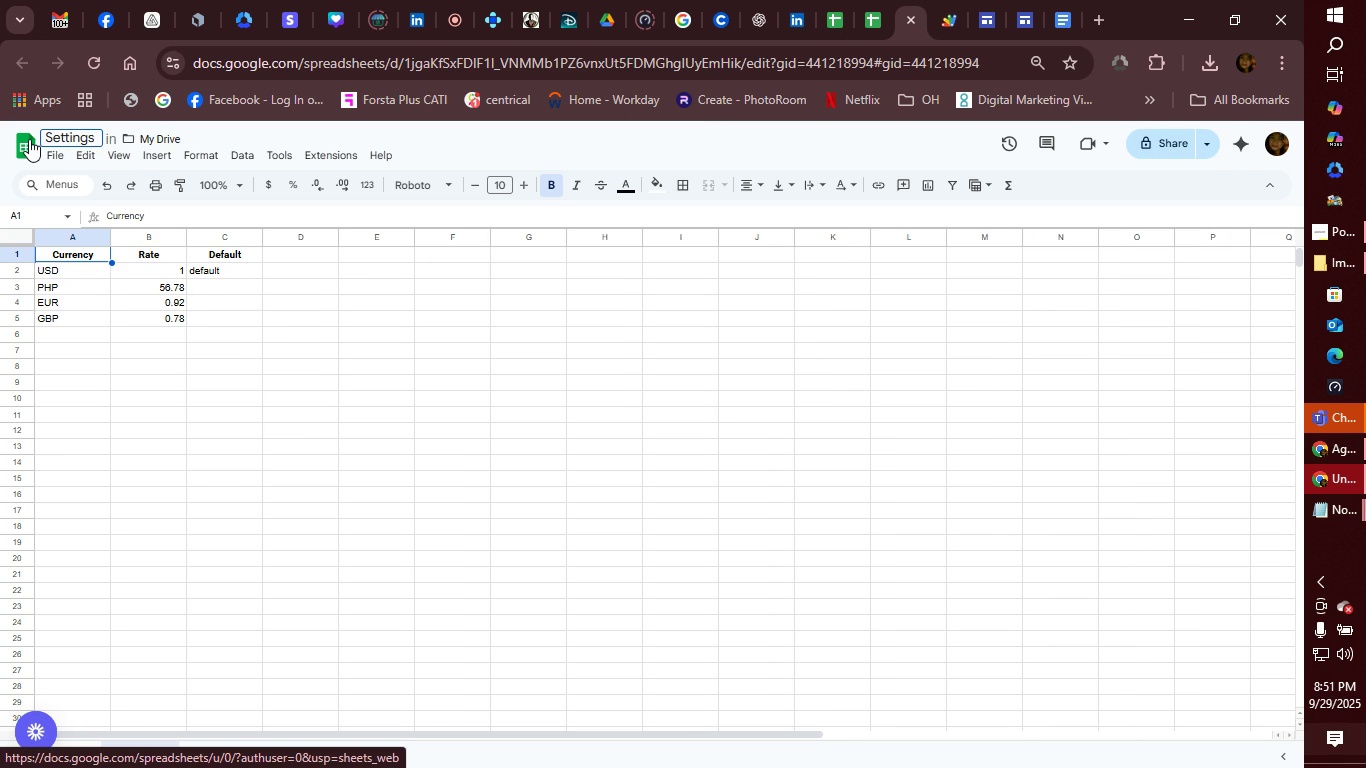 
left_click([350, 286])
 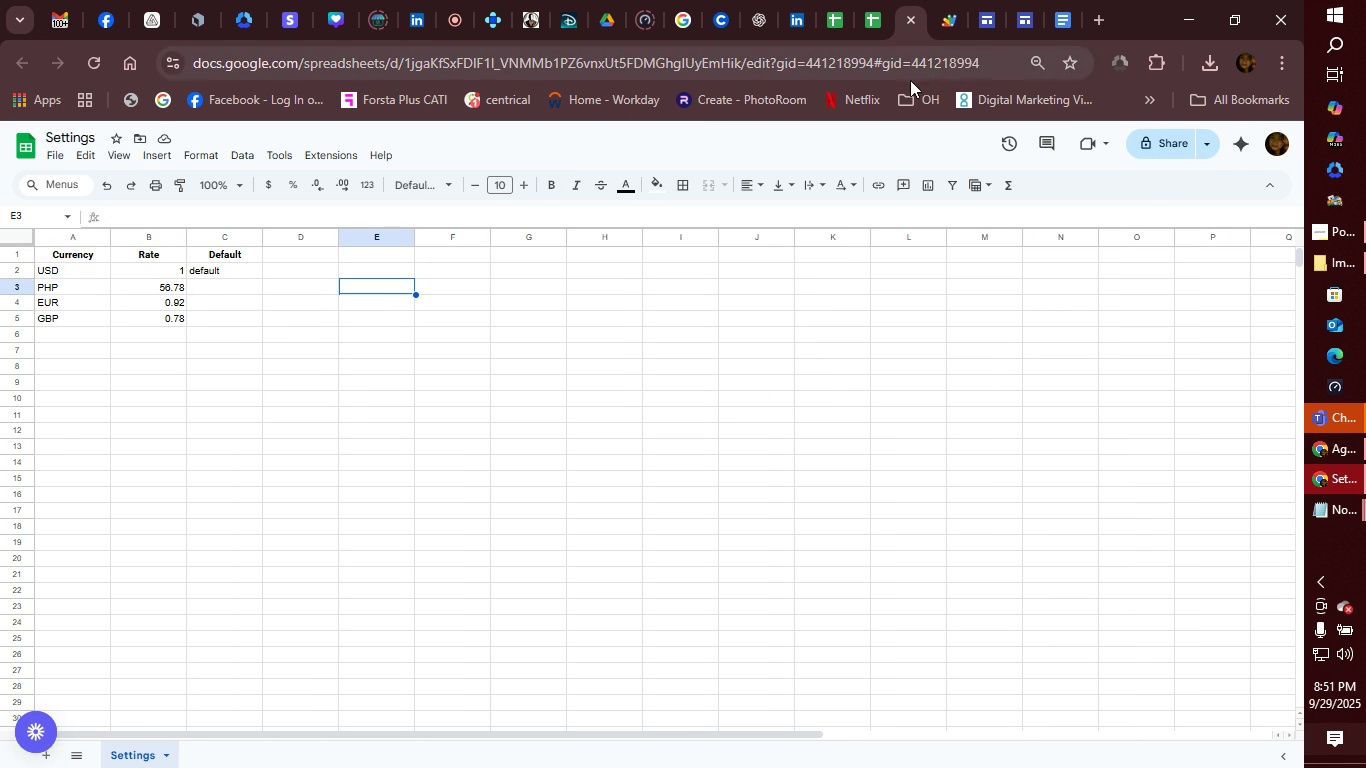 
mouse_move([879, 22])
 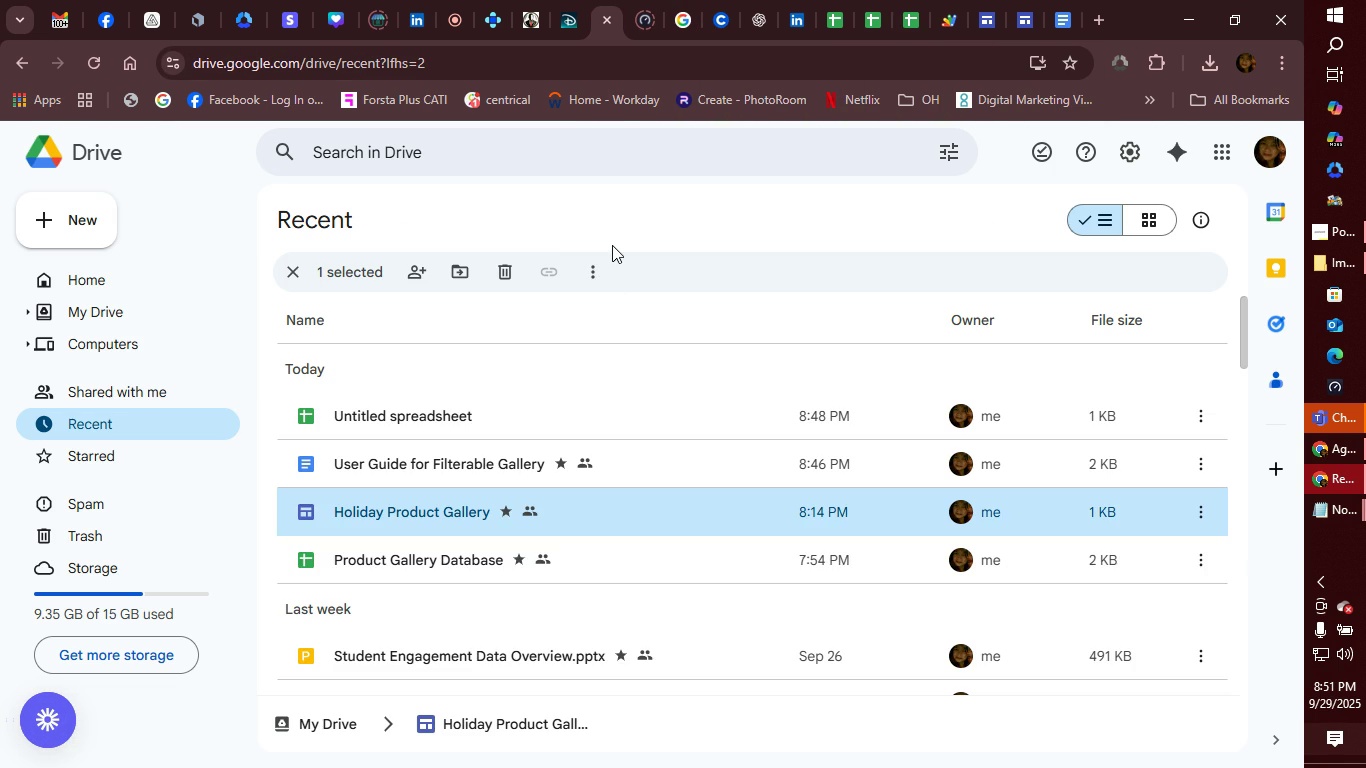 
left_click([611, 22])
 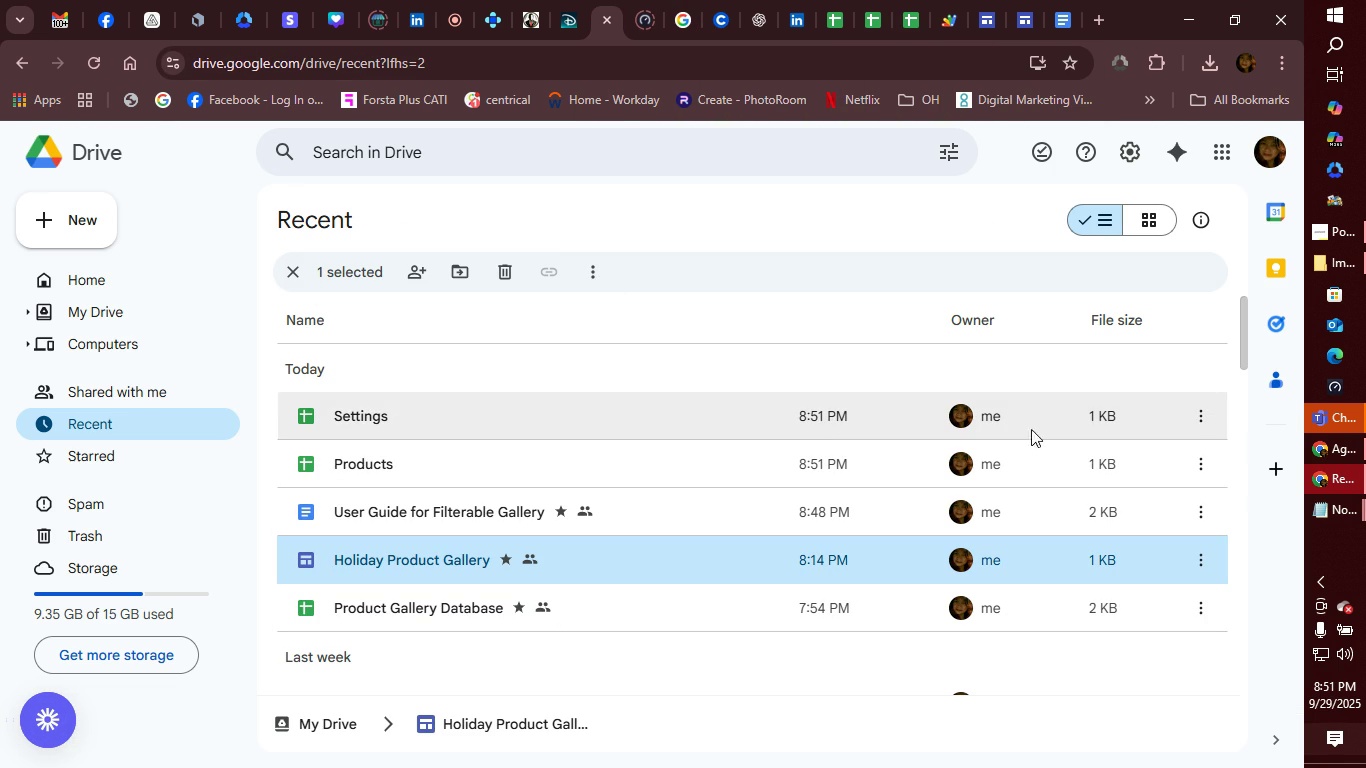 
left_click([1196, 411])
 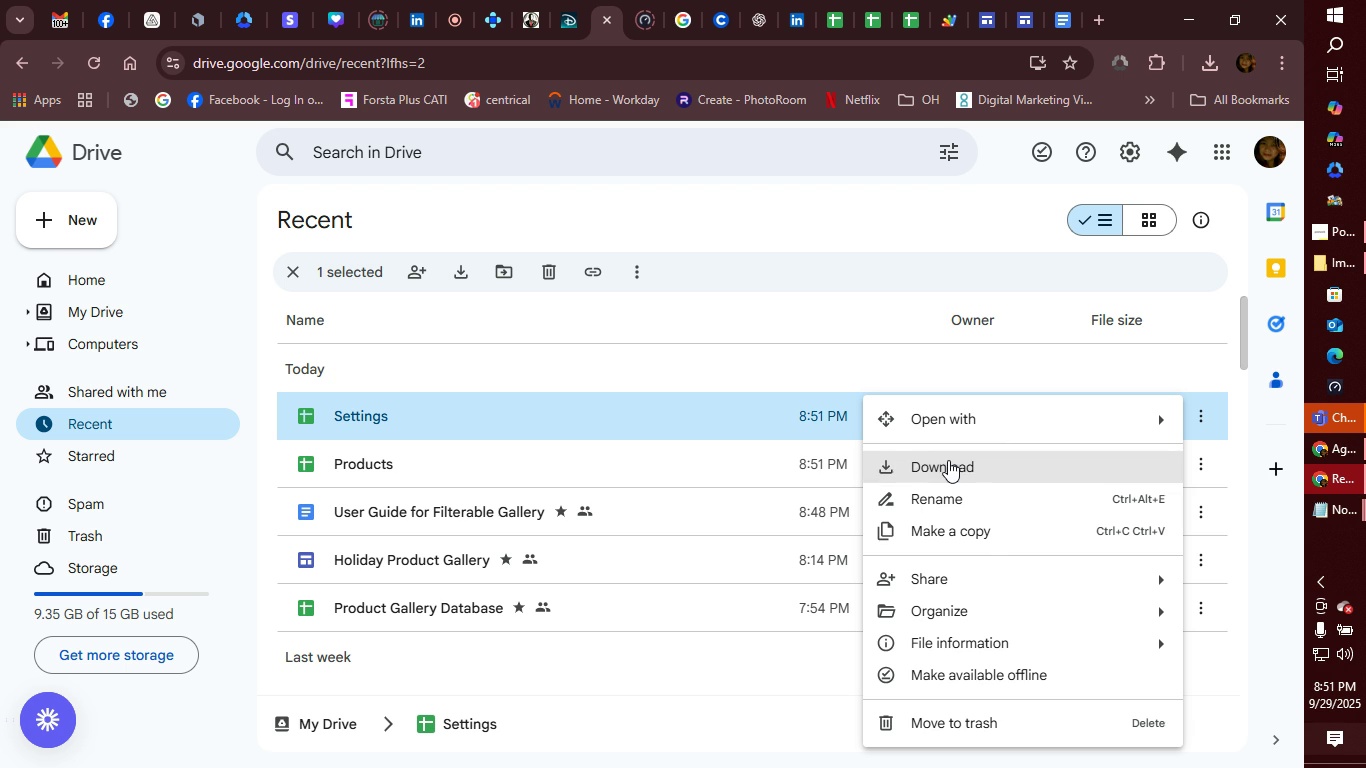 
left_click([948, 460])